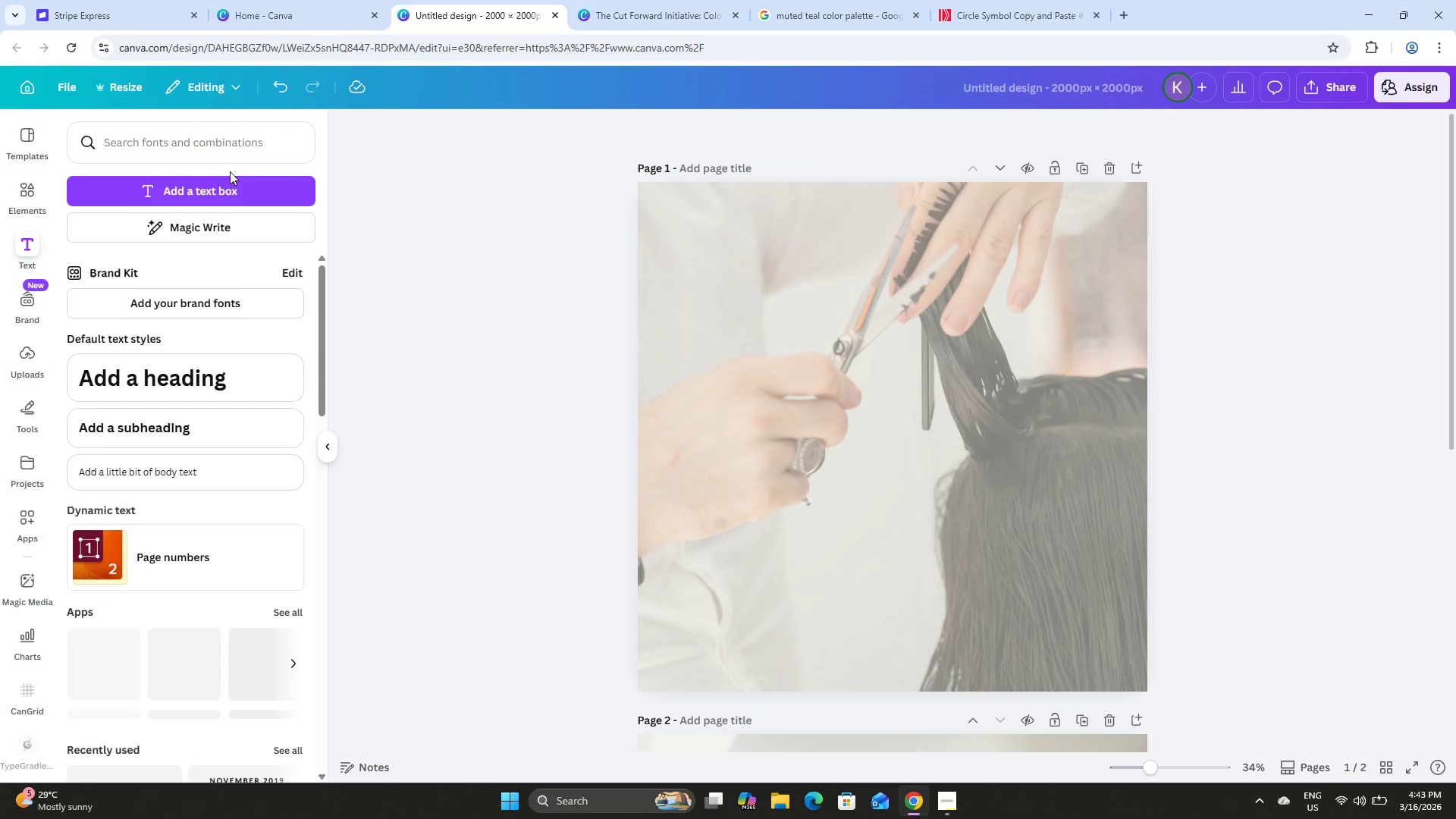 
left_click([229, 191])
 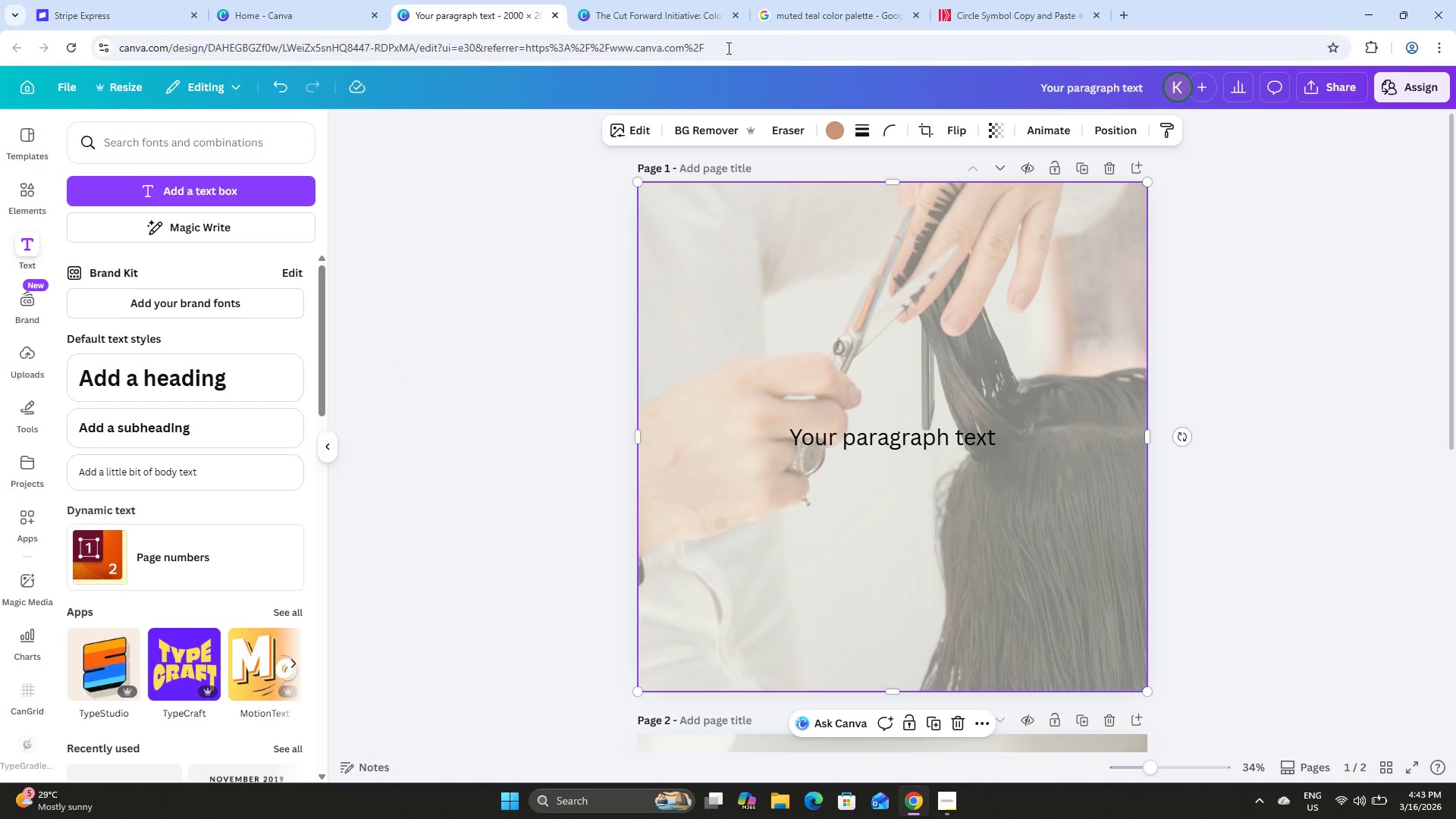 
left_click([671, 1])
 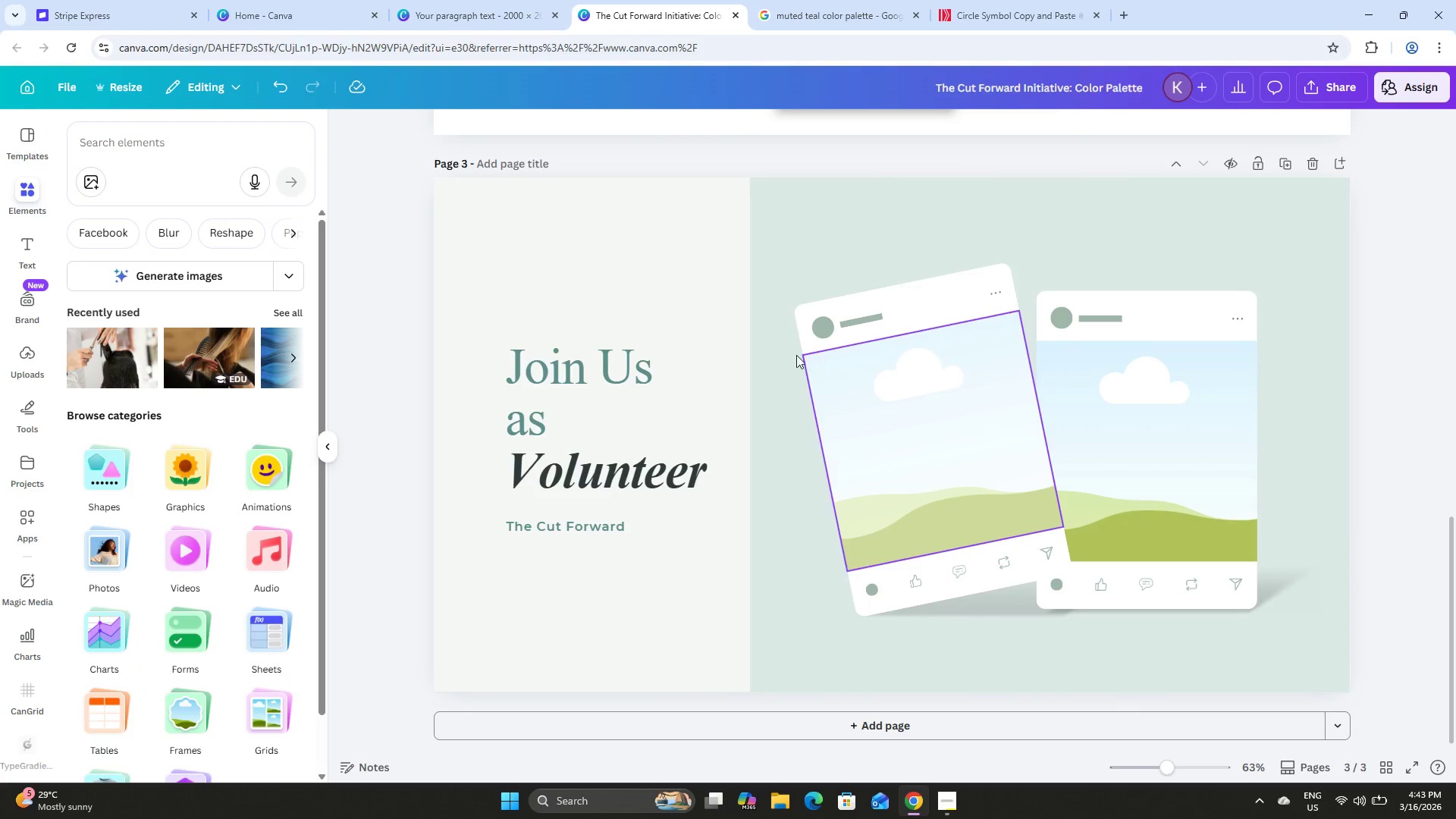 
scroll: coordinate [780, 354], scroll_direction: up, amount: 3.0
 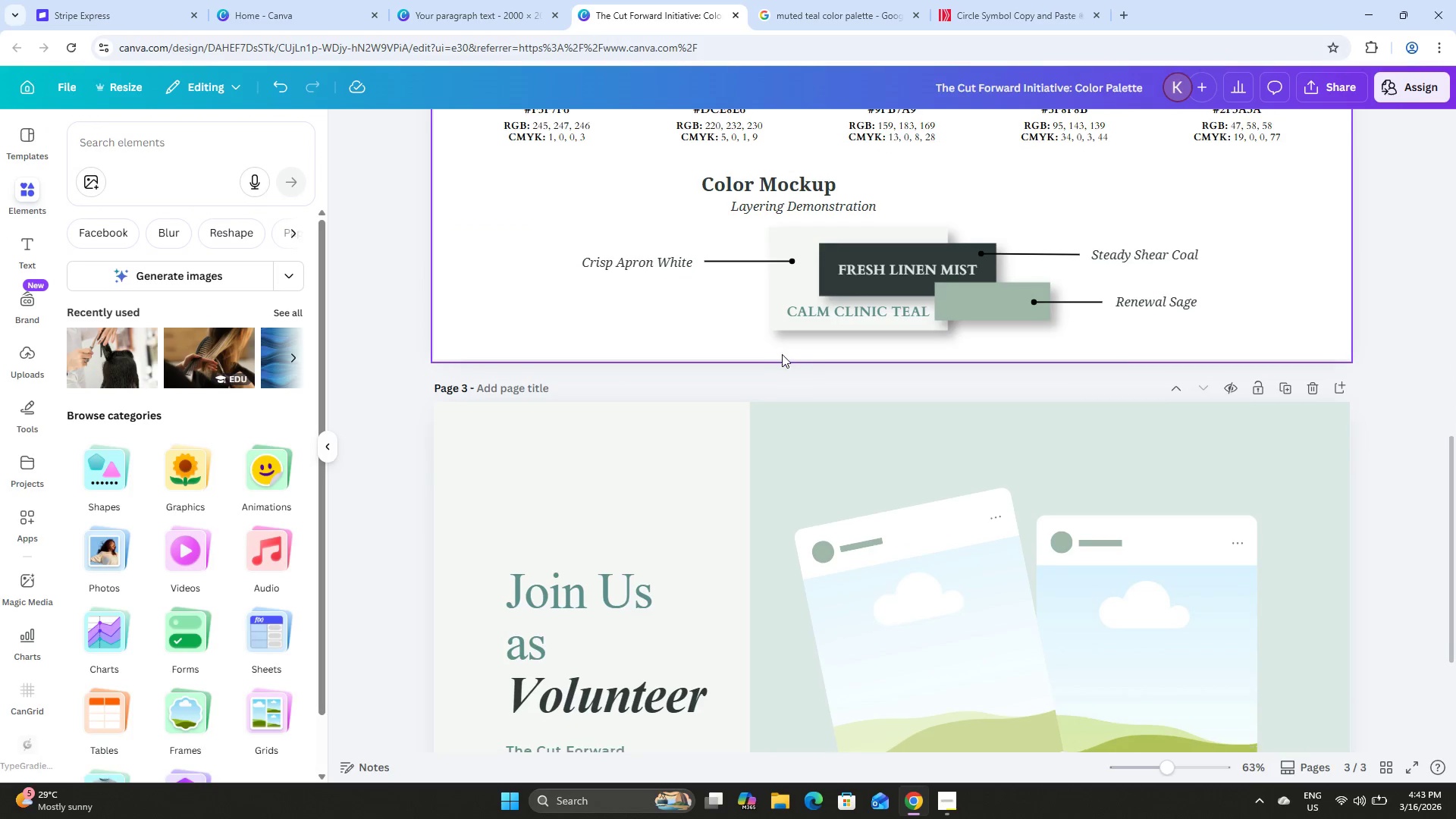 
scroll: coordinate [782, 354], scroll_direction: down, amount: 4.0
 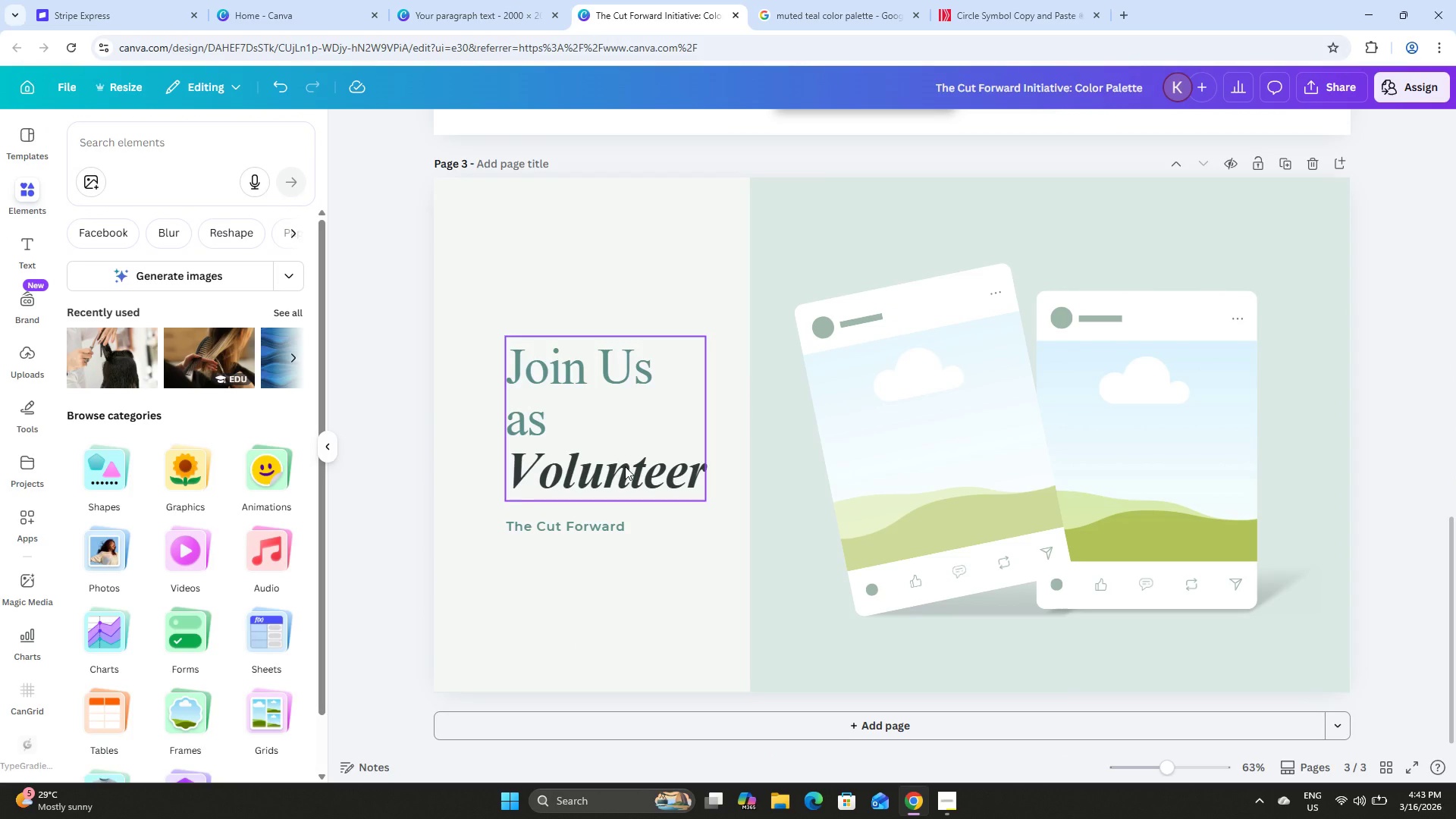 
scroll: coordinate [682, 478], scroll_direction: up, amount: 6.0
 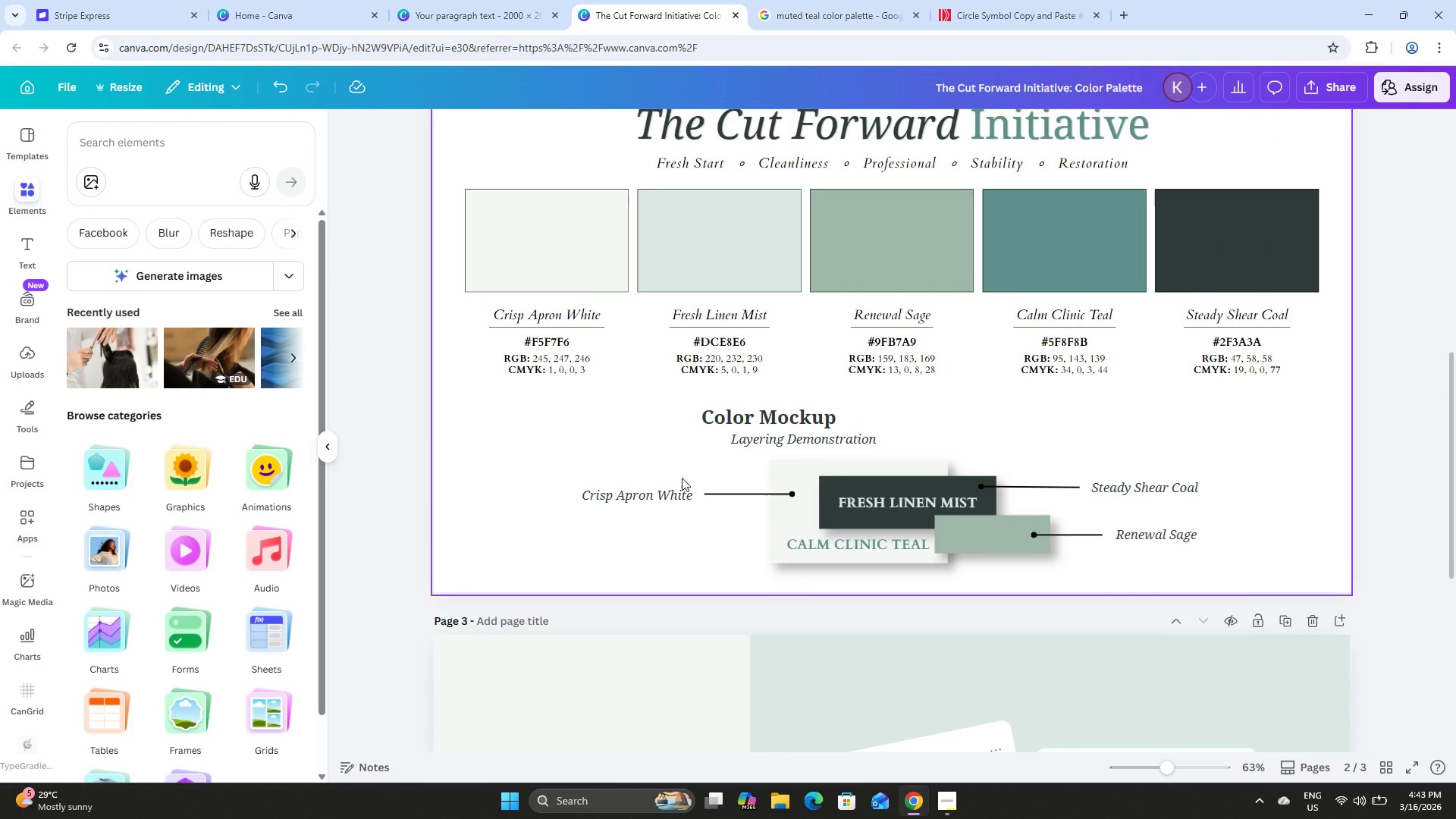 
scroll: coordinate [682, 478], scroll_direction: down, amount: 6.0
 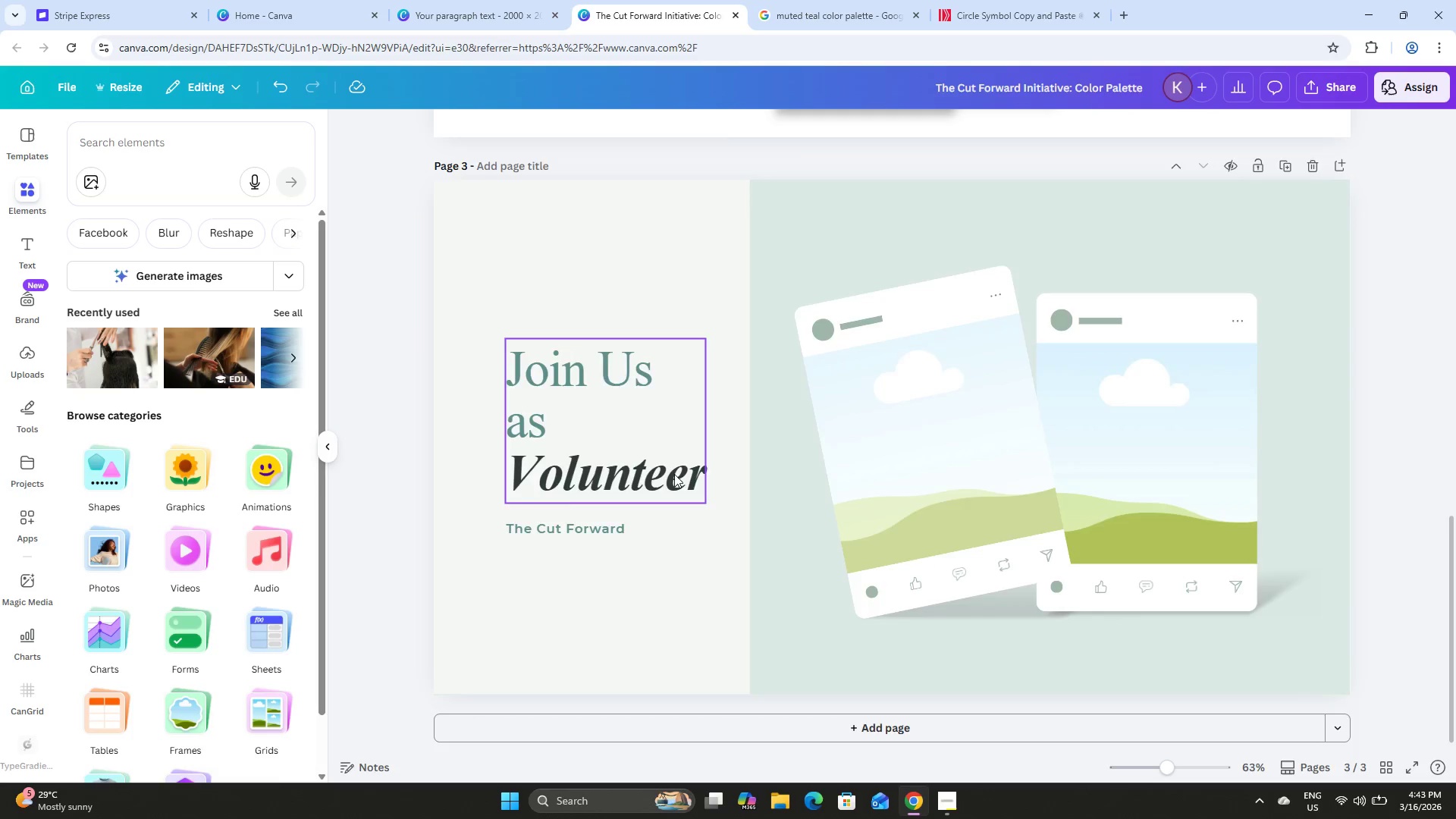 
scroll: coordinate [670, 452], scroll_direction: up, amount: 7.0
 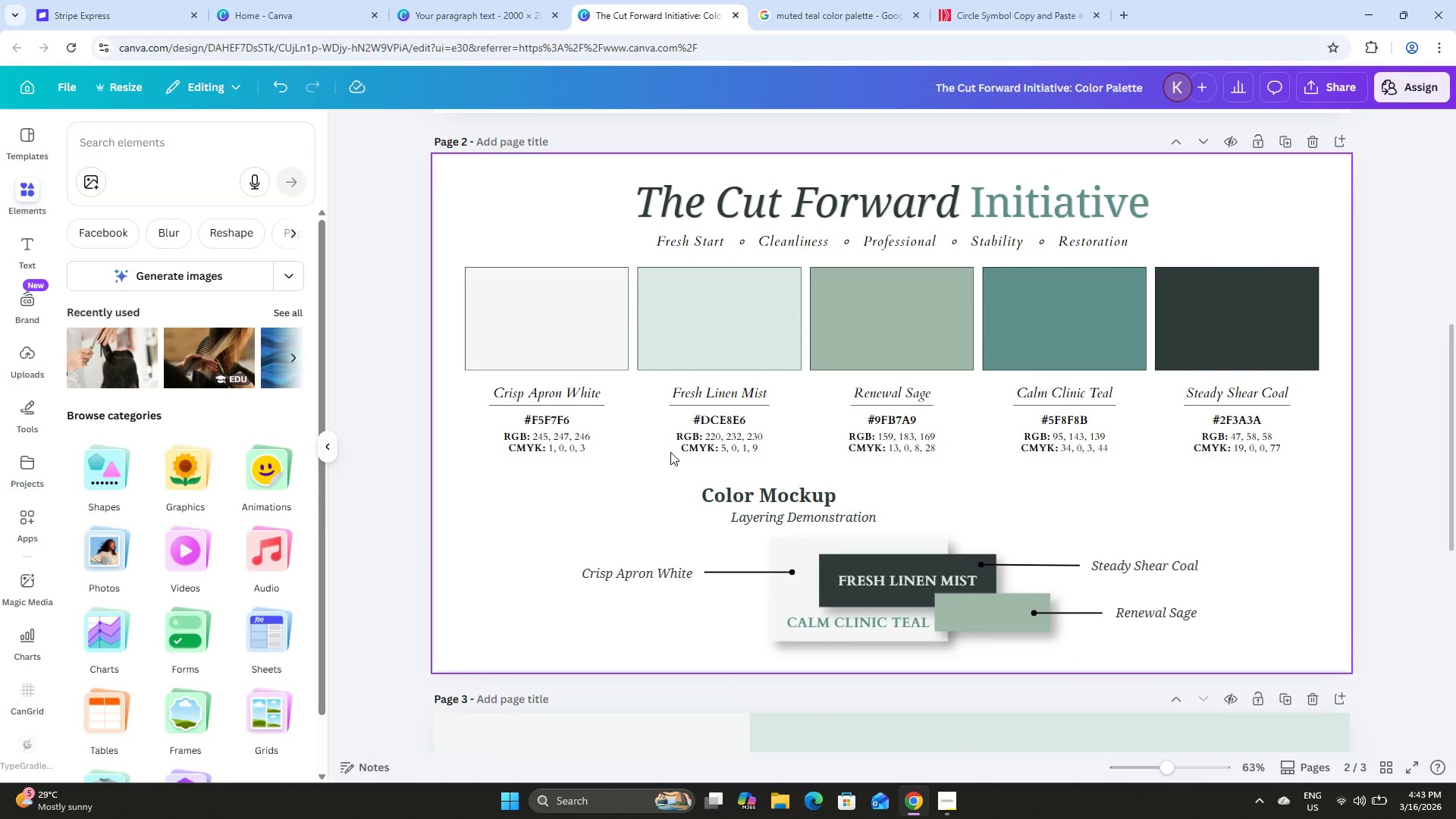 
scroll: coordinate [670, 450], scroll_direction: down, amount: 3.0
 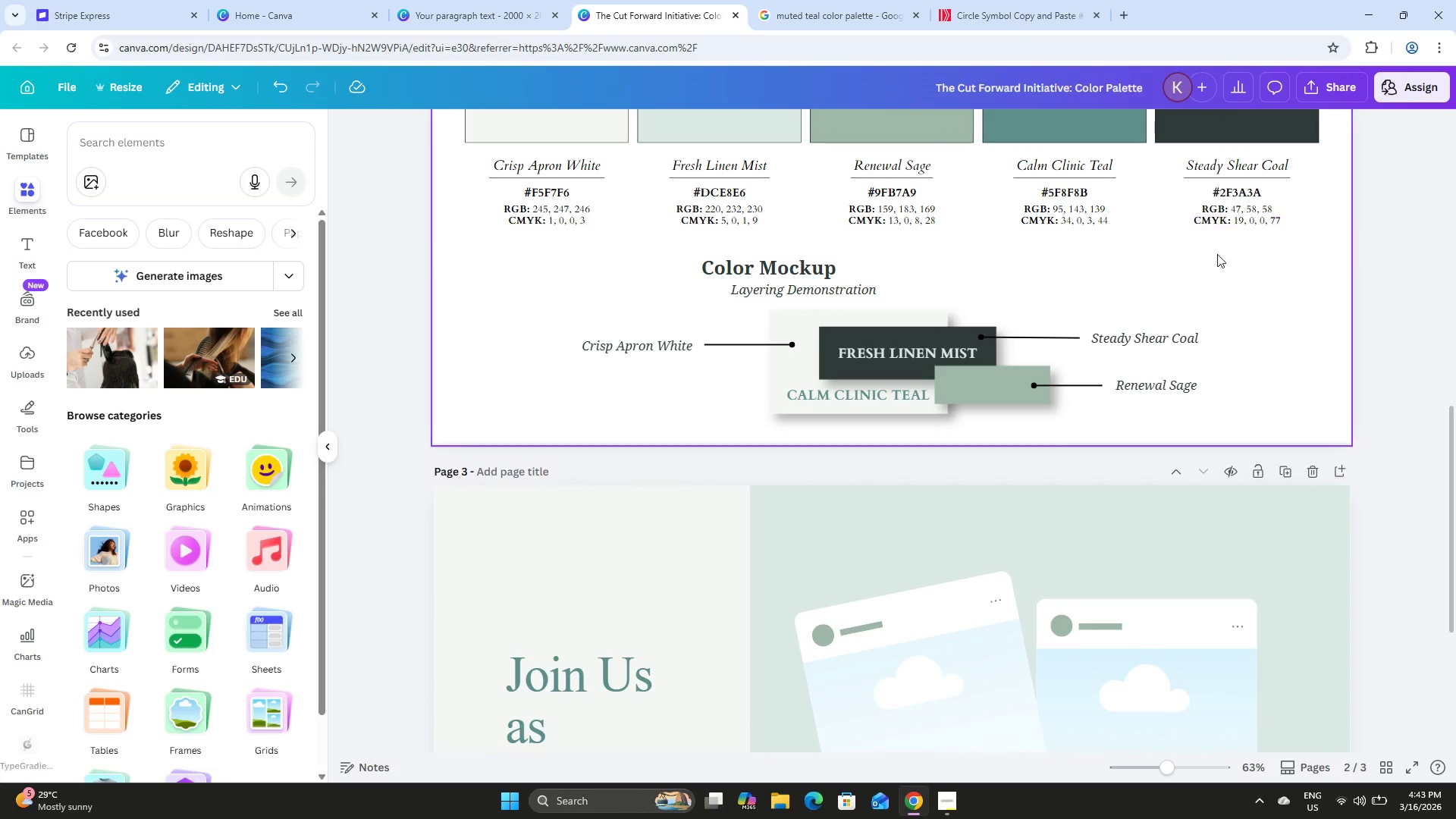 
scroll: coordinate [1210, 268], scroll_direction: up, amount: 2.0
 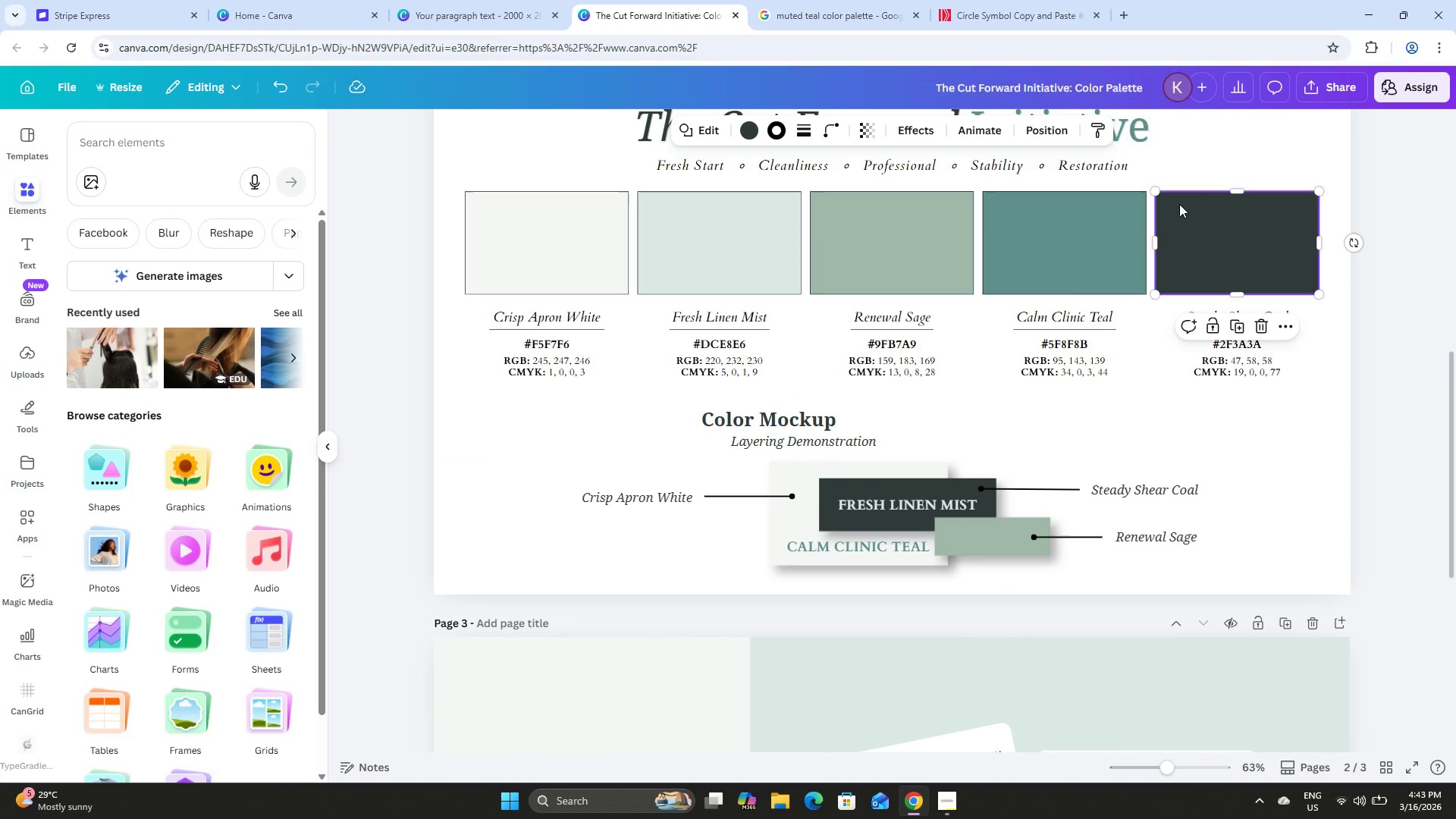 
left_click([750, 127])
 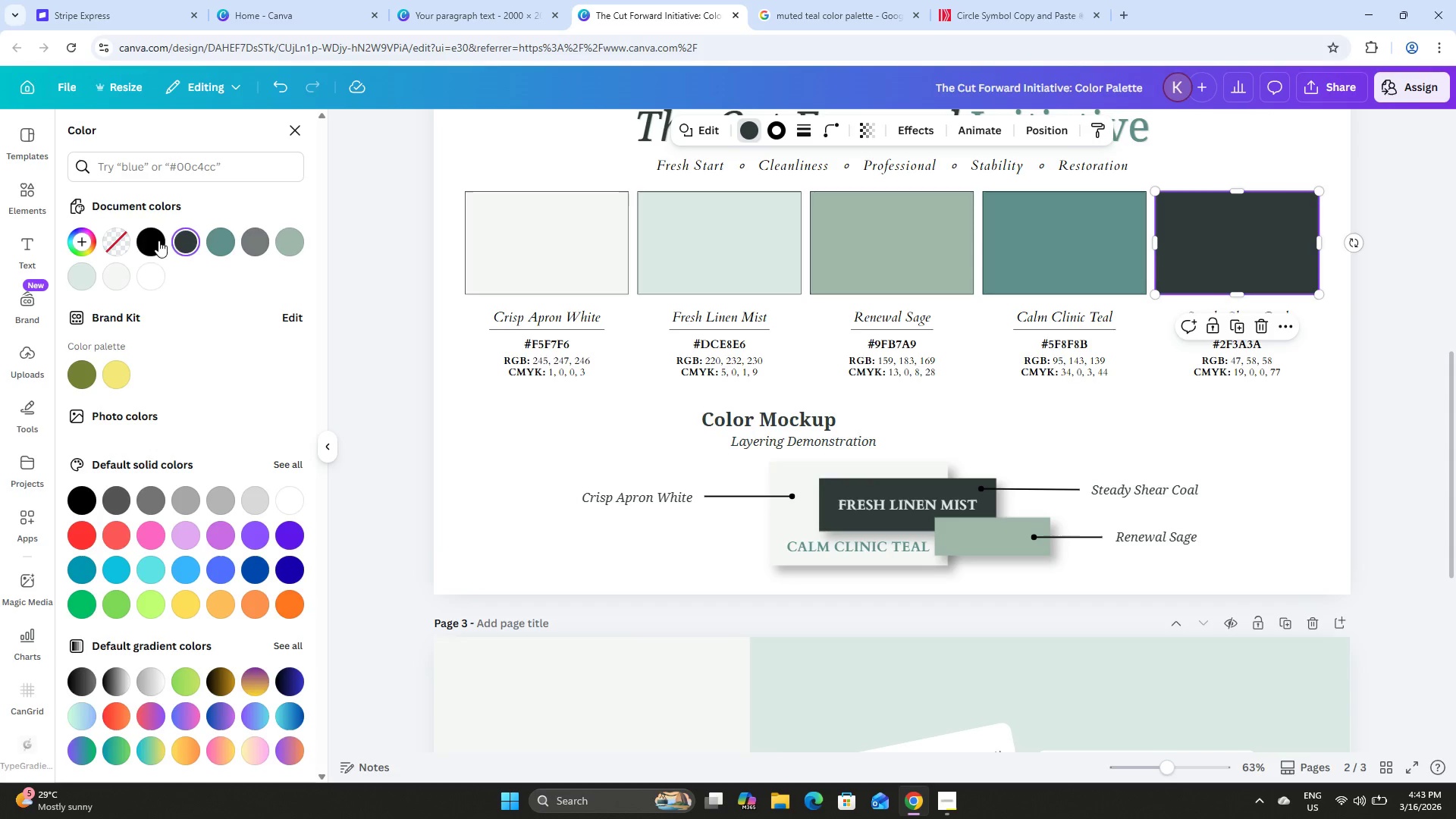 
left_click([189, 240])
 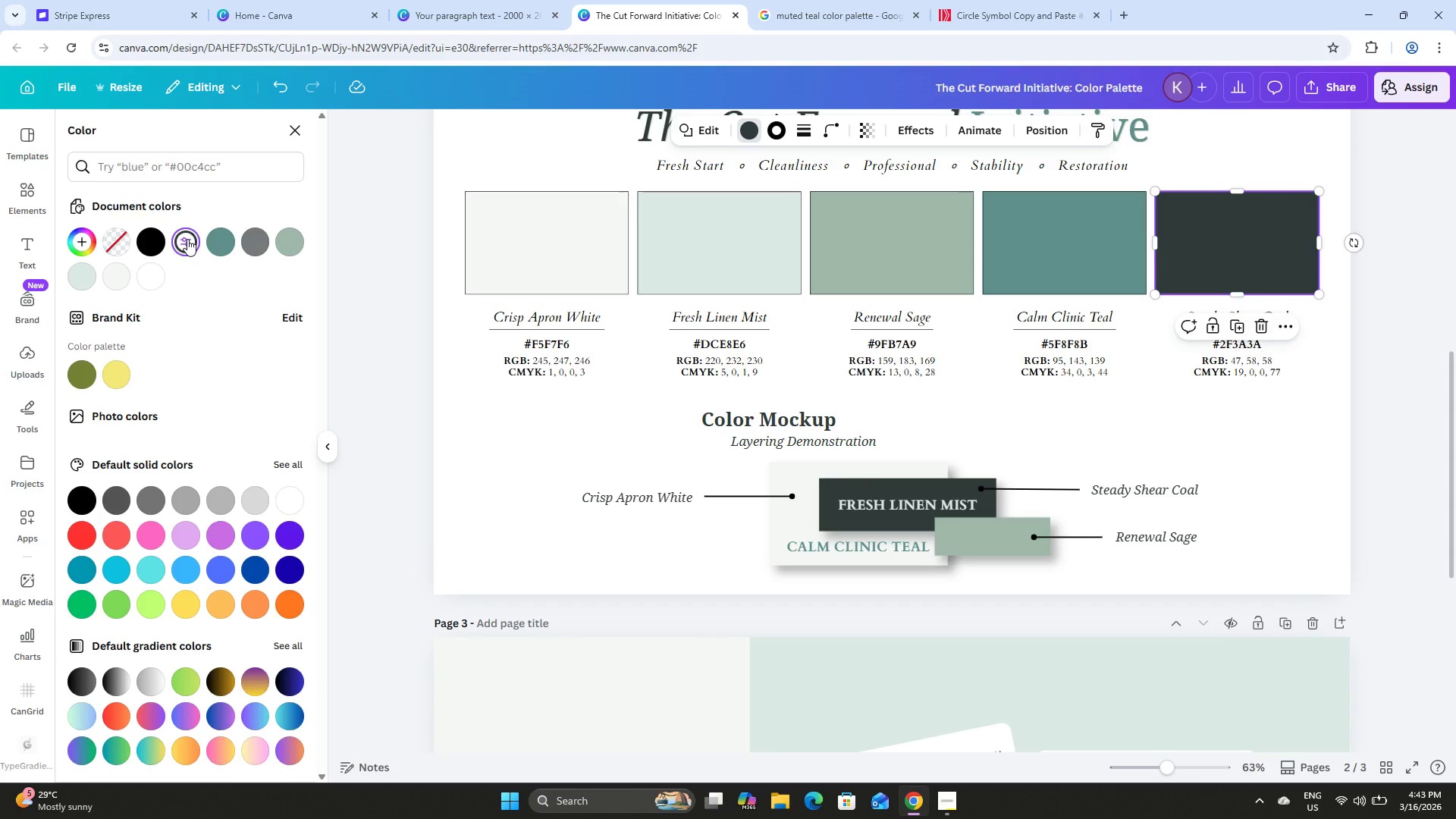 
left_click([187, 239])
 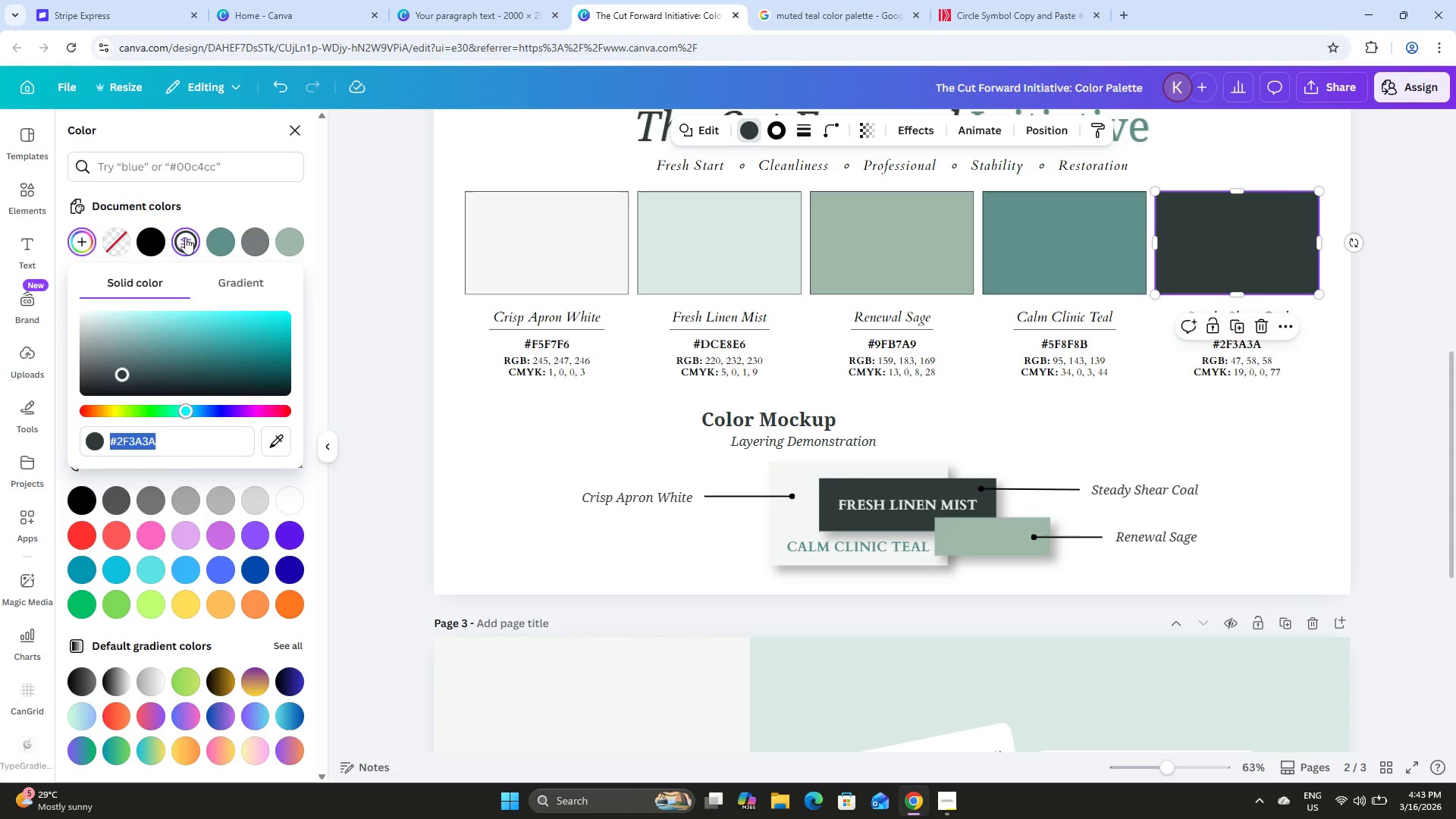 
key(Control+C)
 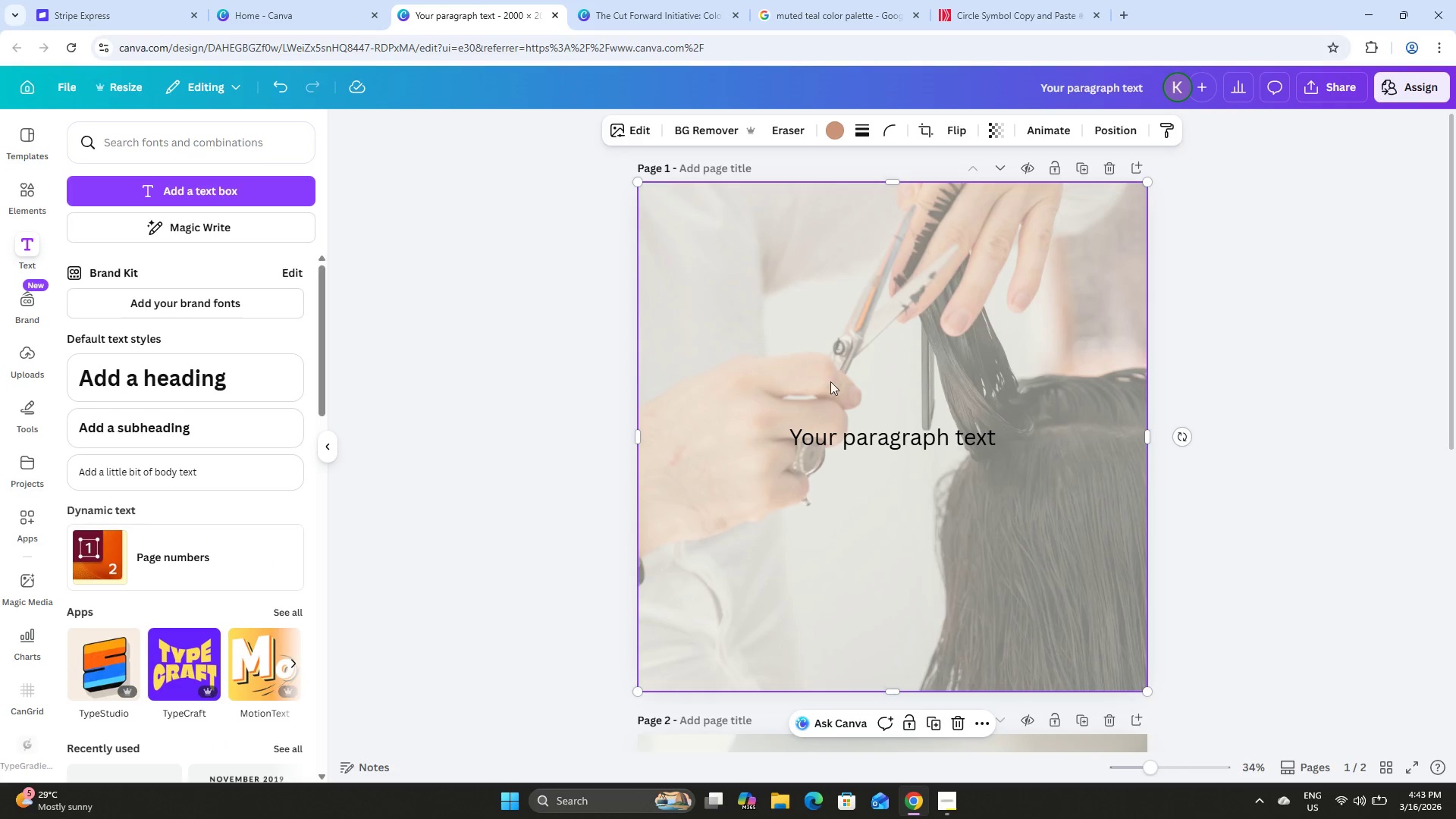 
double_click([890, 447])
 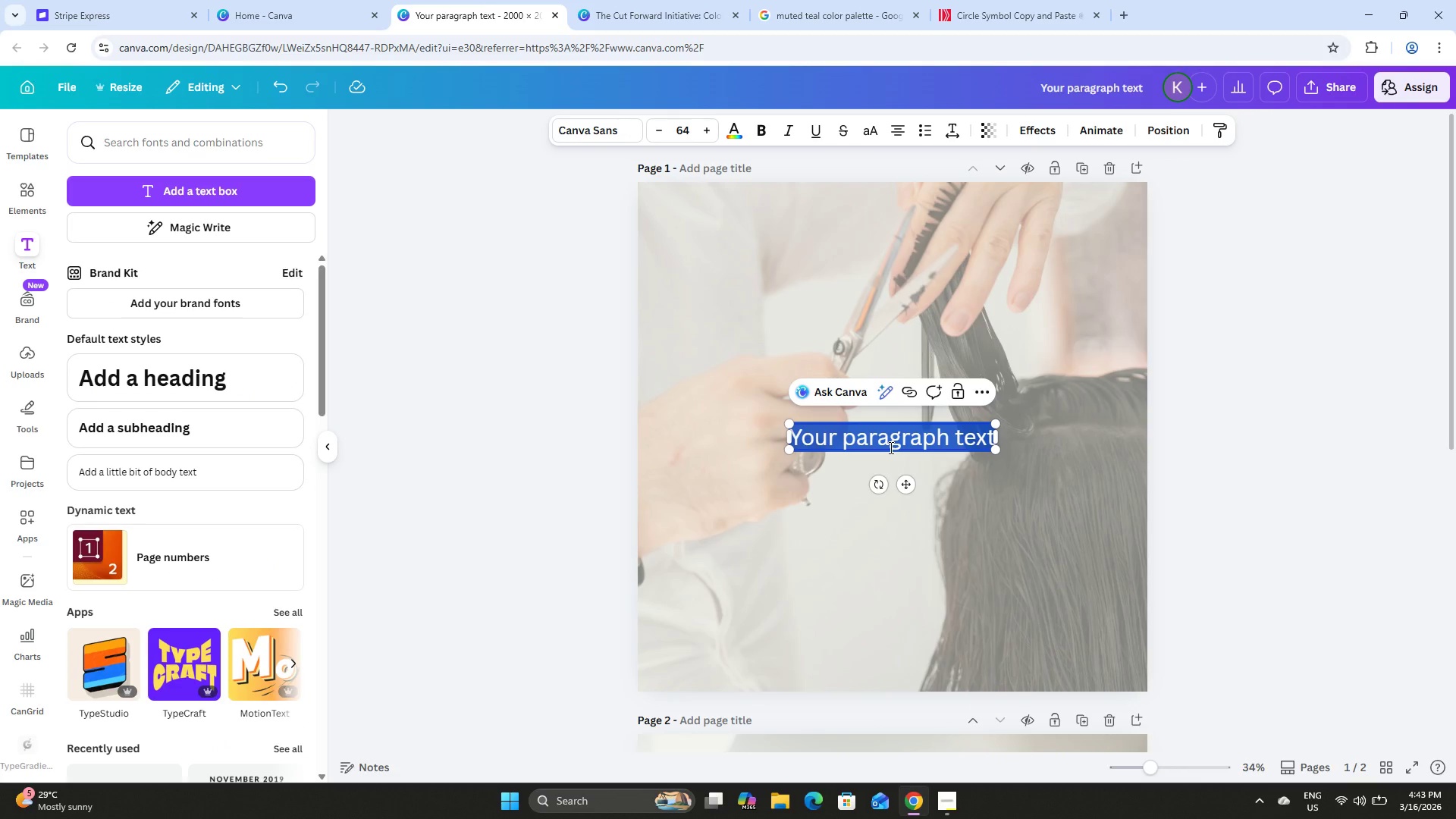 
type(Fresh Starts,)
 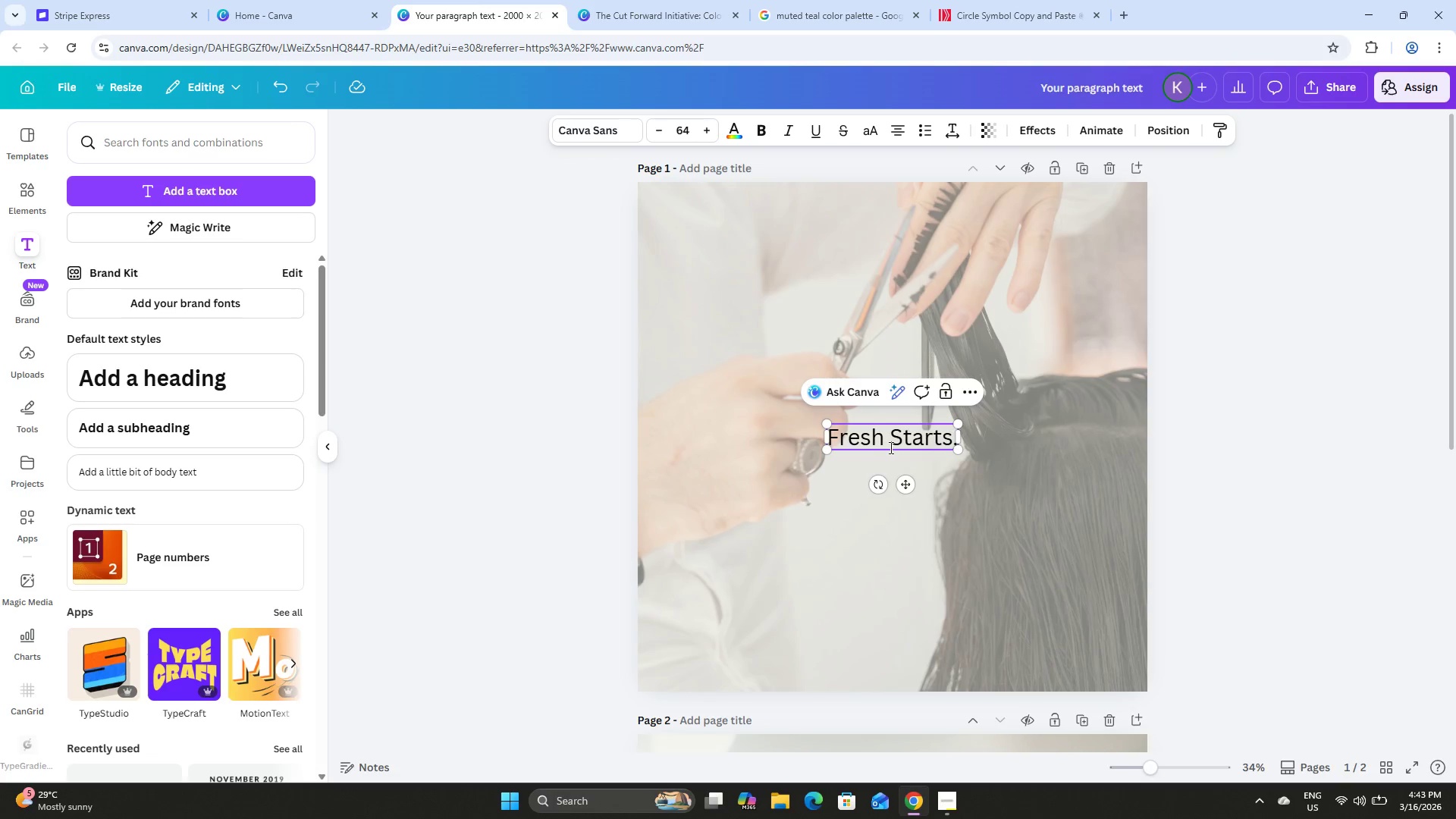 
key(Shift+Enter)
 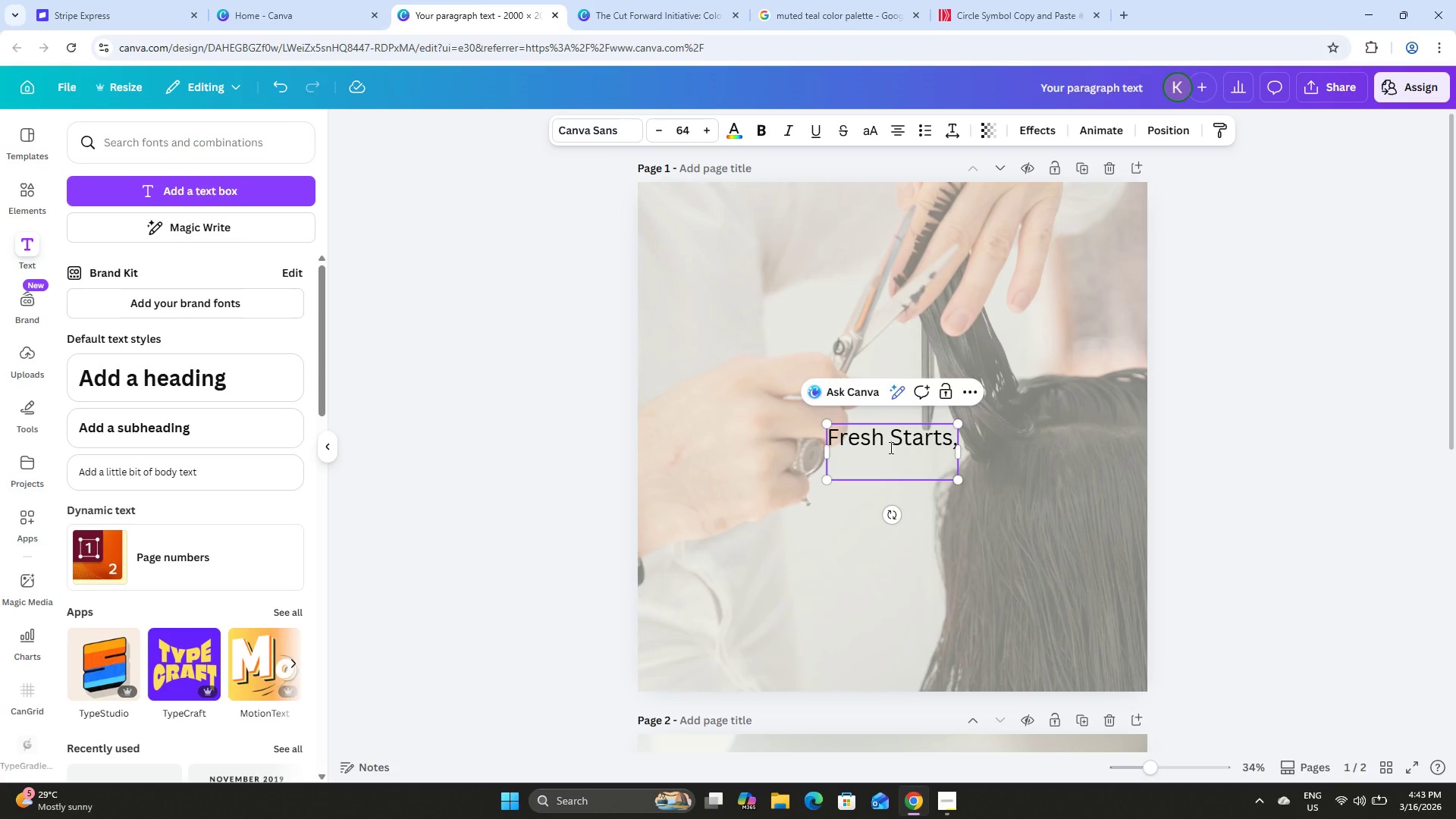 
hold_key(key=ShiftLeft, duration=0.41)
 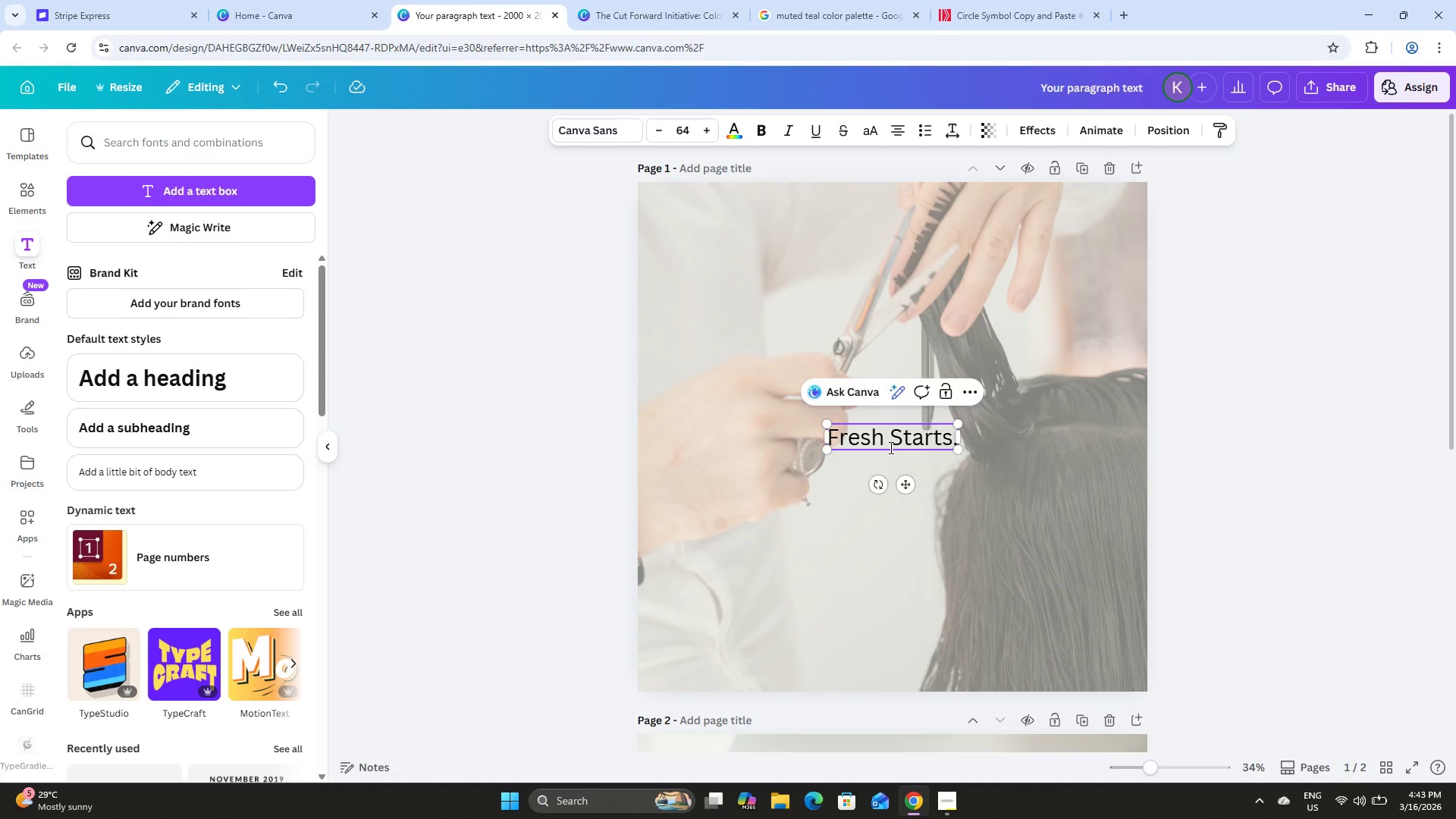 
key(Backspace)
 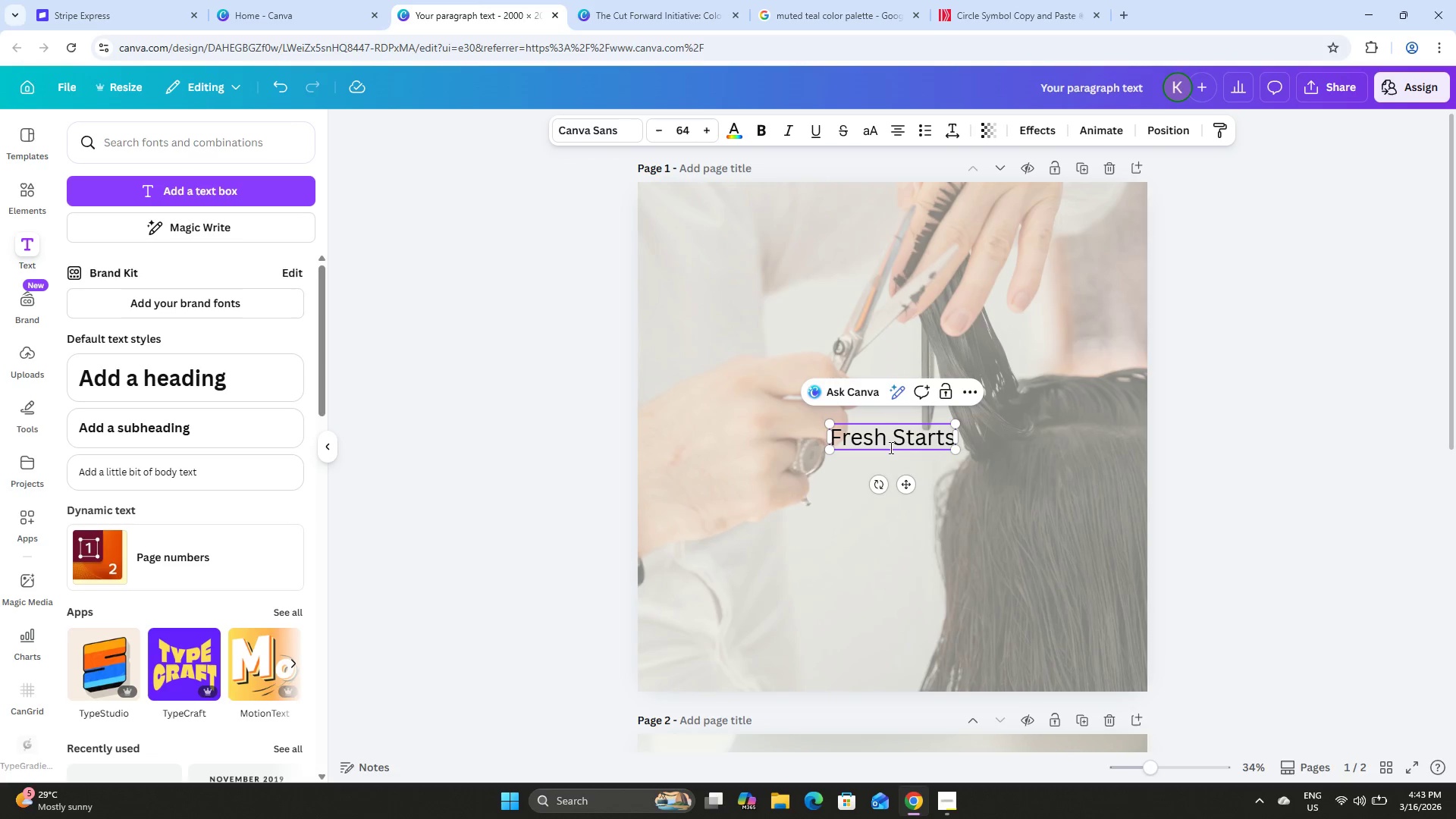 
key(Backspace)
 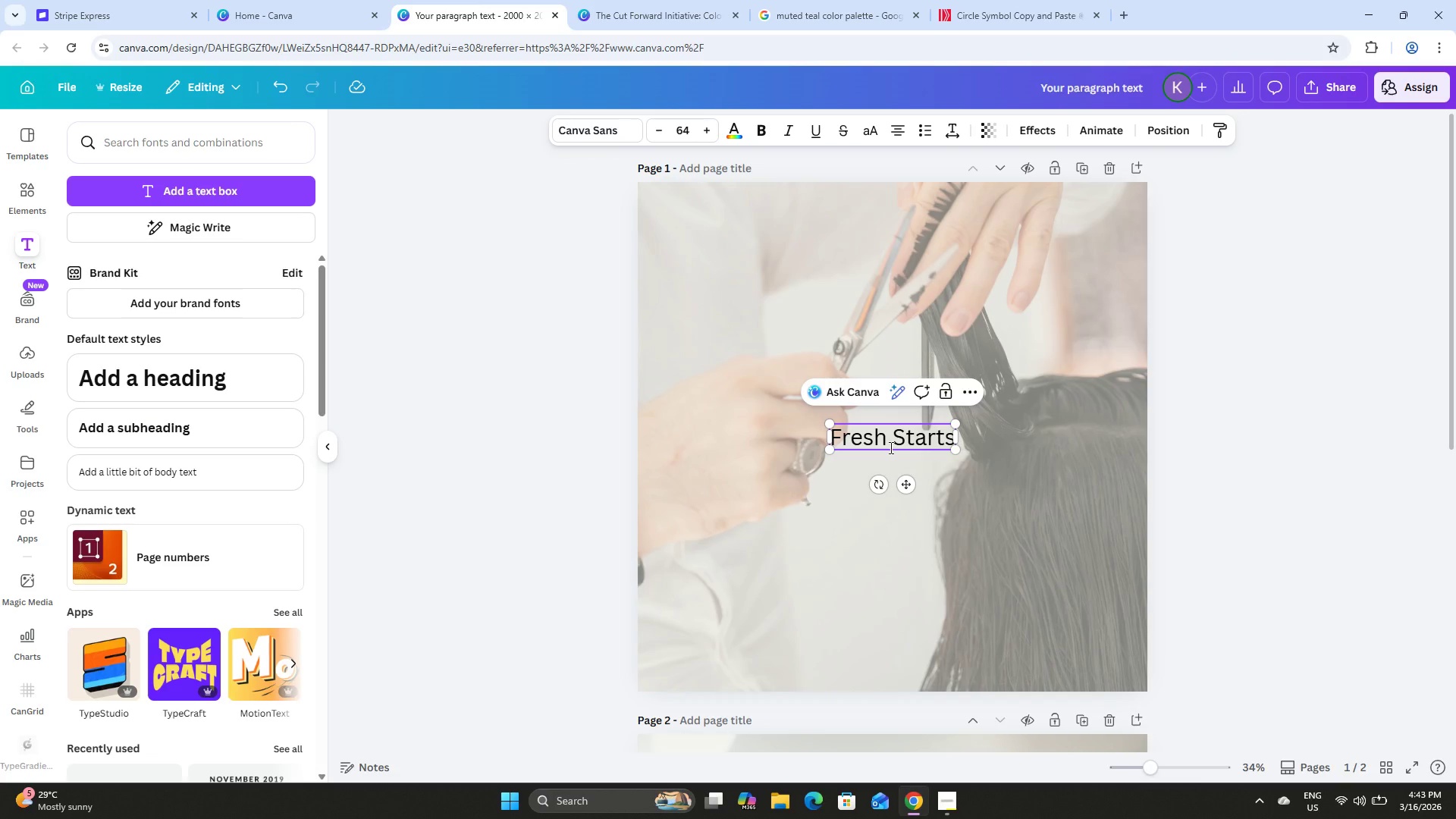 
key(Enter)
 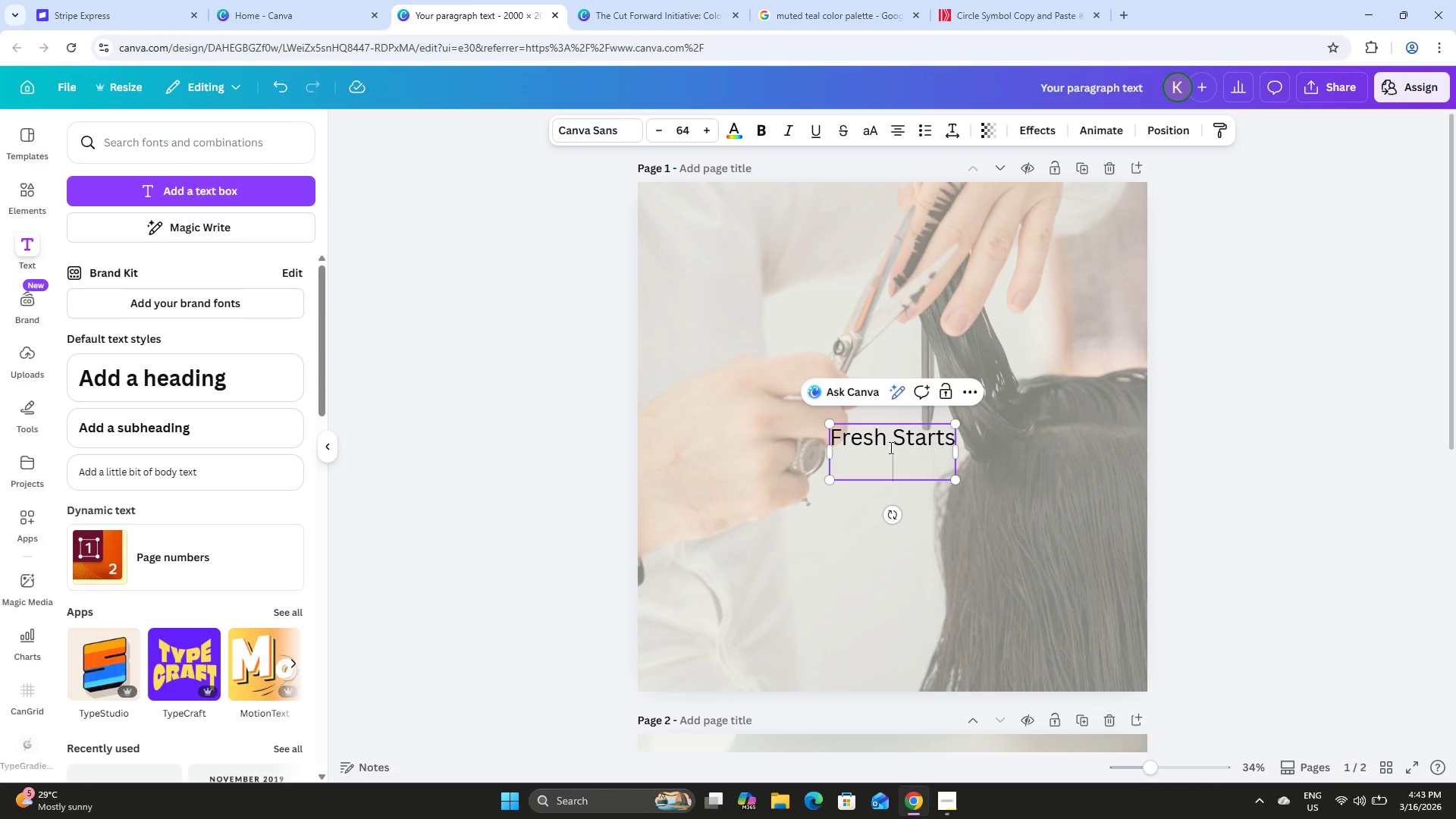 
type(Begins)
key(Backspace)
type( Here)
 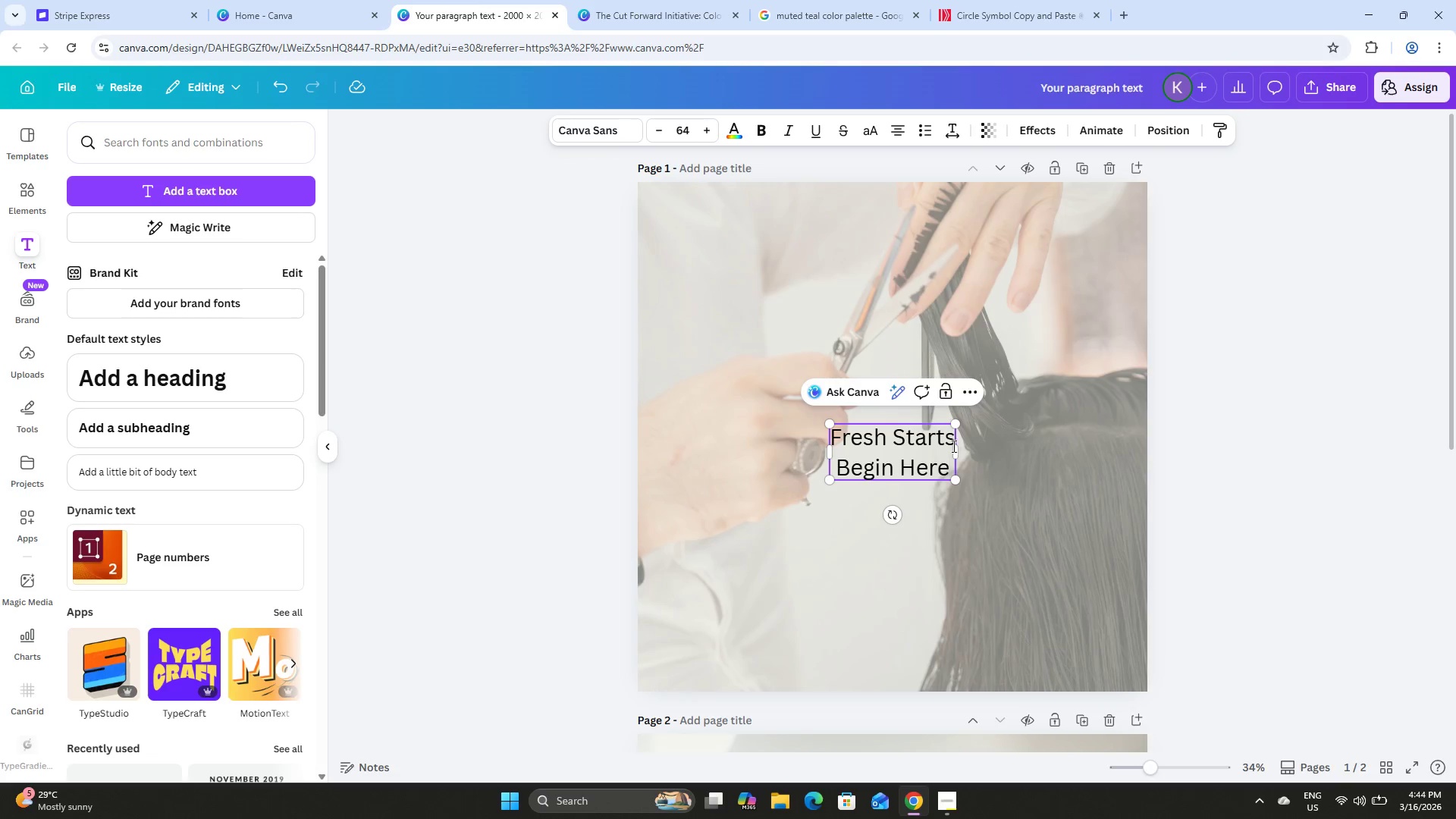 
double_click([999, 443])
 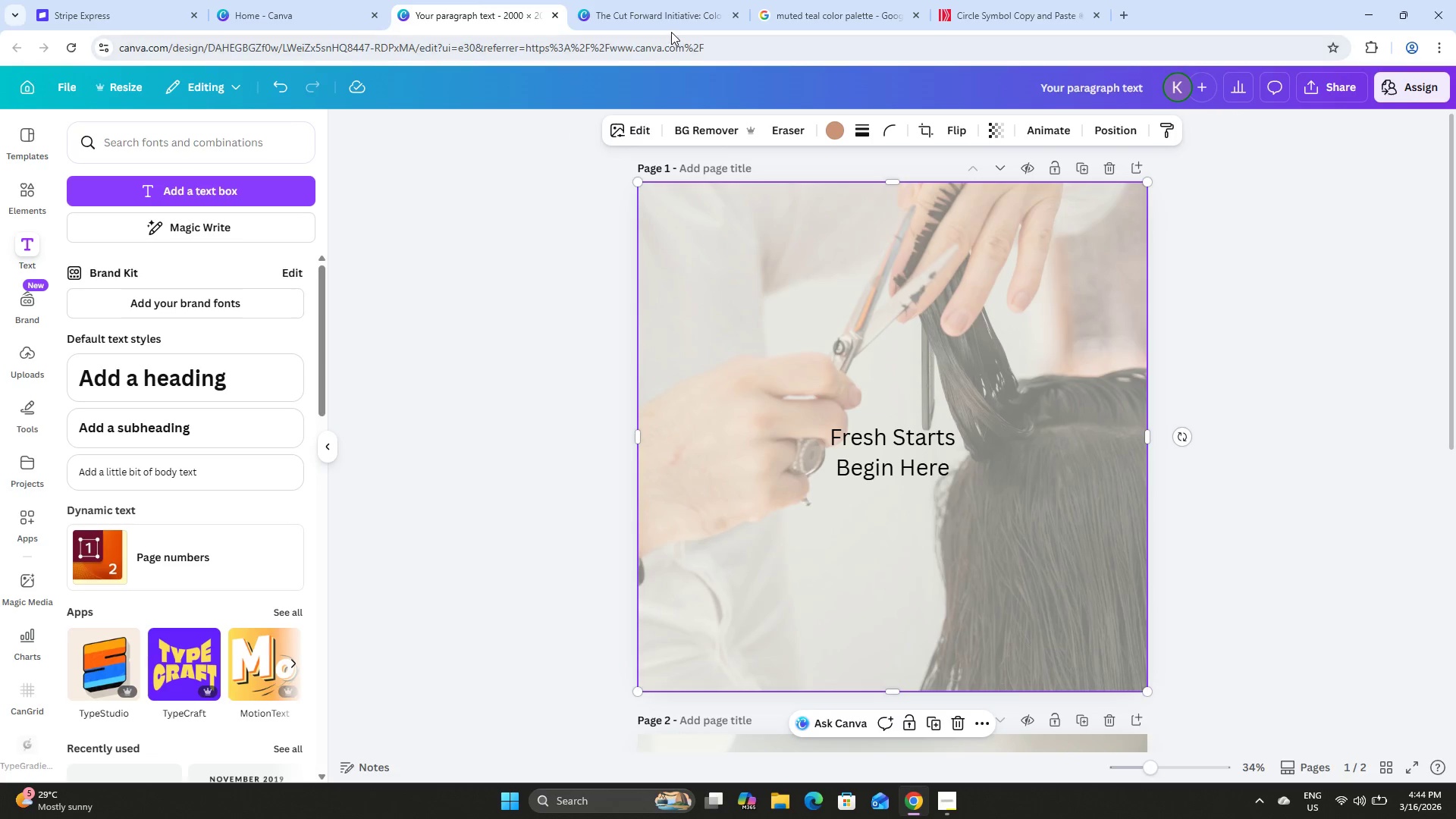 
double_click([683, 14])
 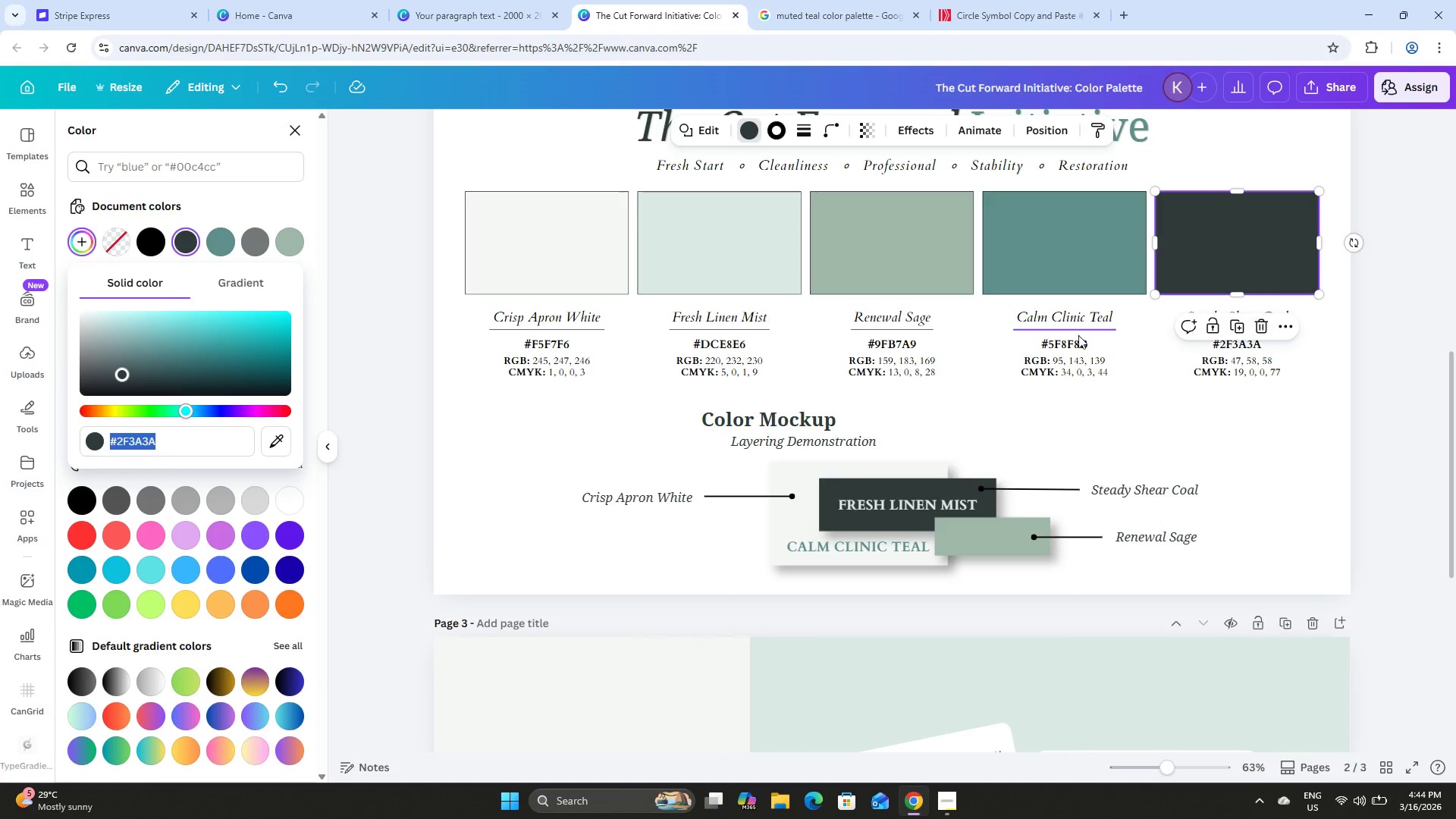 
scroll: coordinate [1012, 382], scroll_direction: down, amount: 8.0
 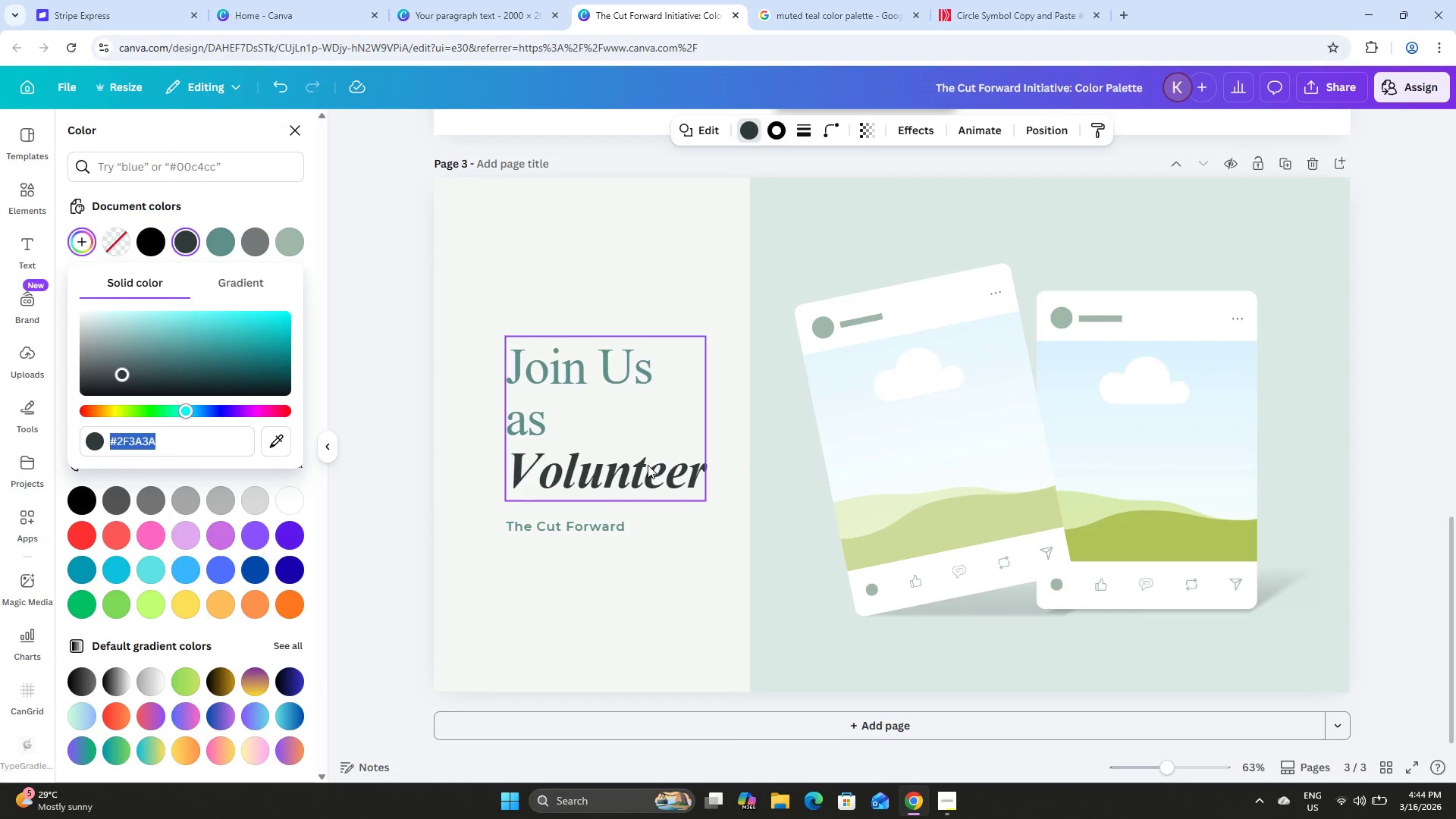 
left_click([646, 469])
 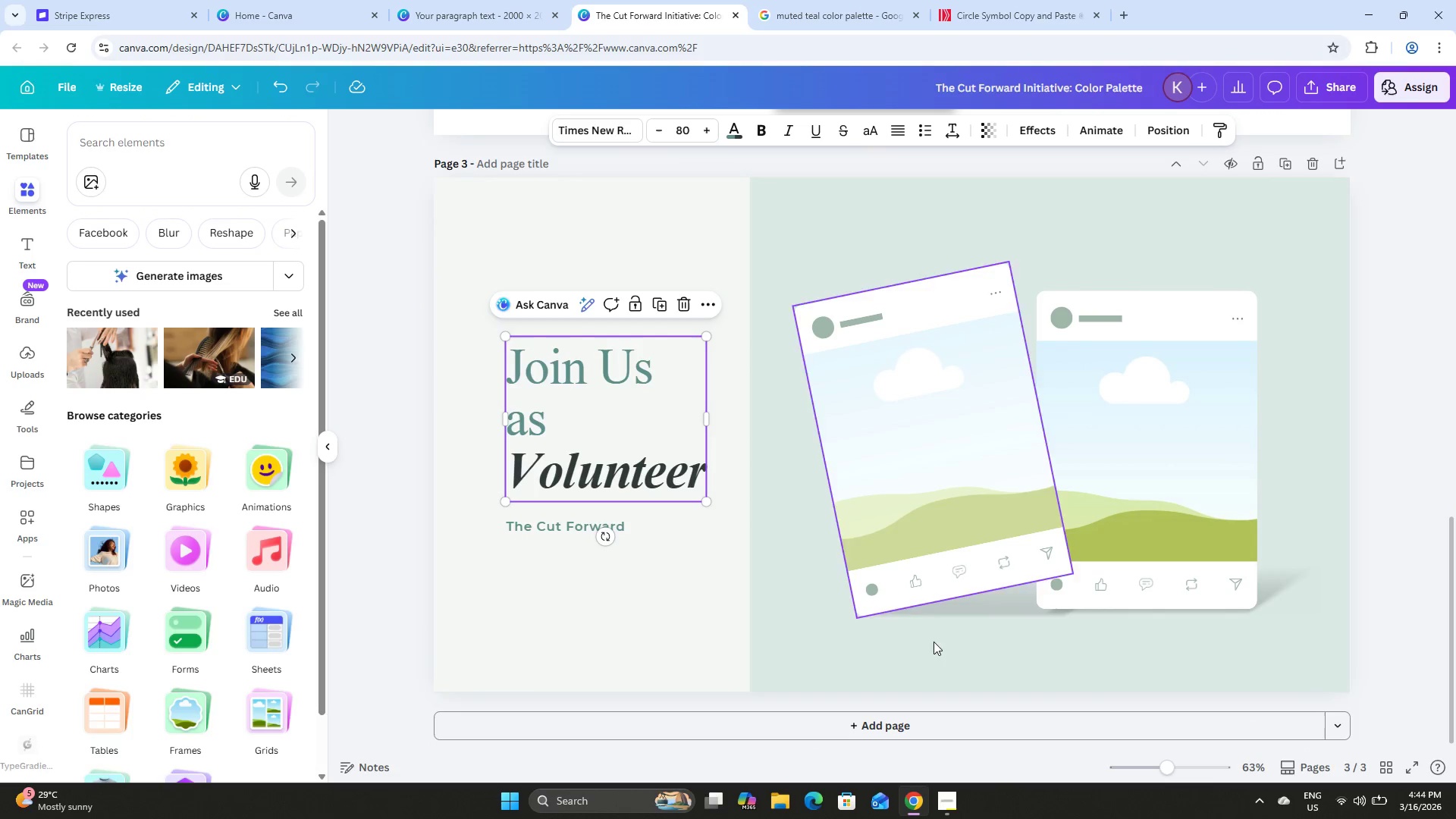 
left_click([946, 812])